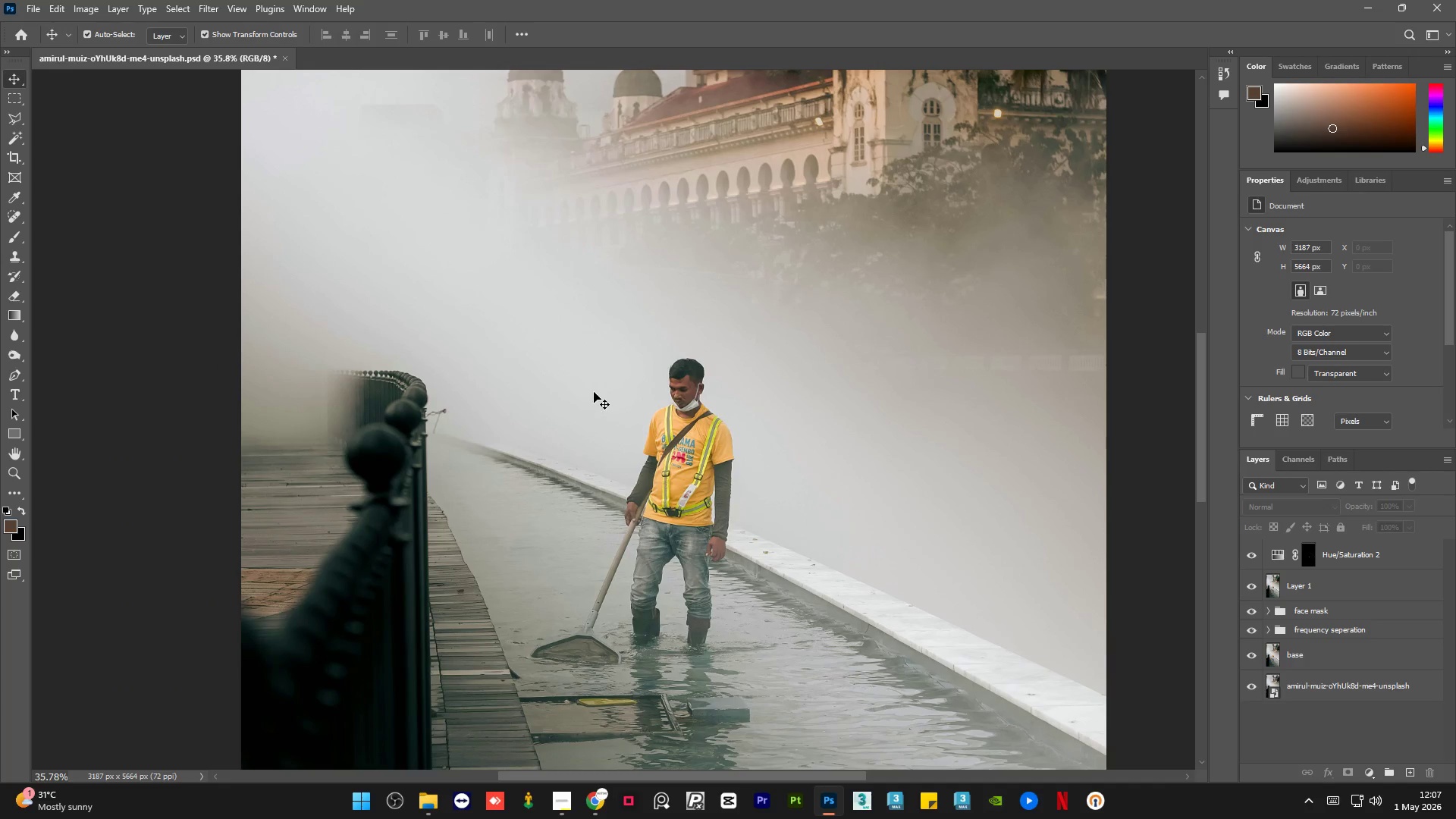 
hold_key(key=AltLeft, duration=0.86)
hold_key(key=AltLeft, duration=0.66)
scroll: coordinate [688, 514], scroll_direction: none, amount: 0.0
 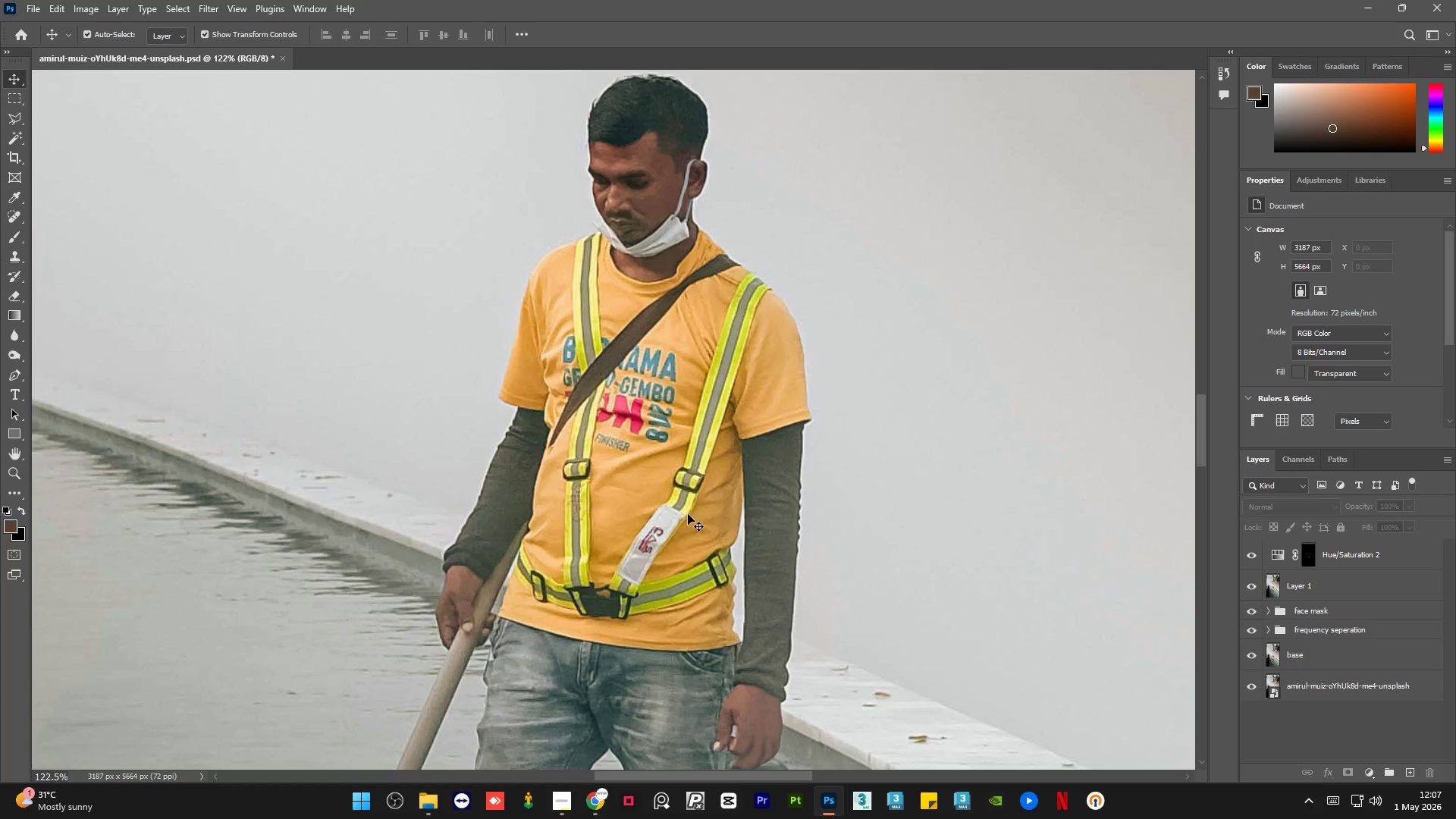 
scroll: coordinate [688, 514], scroll_direction: down, amount: 3.0
 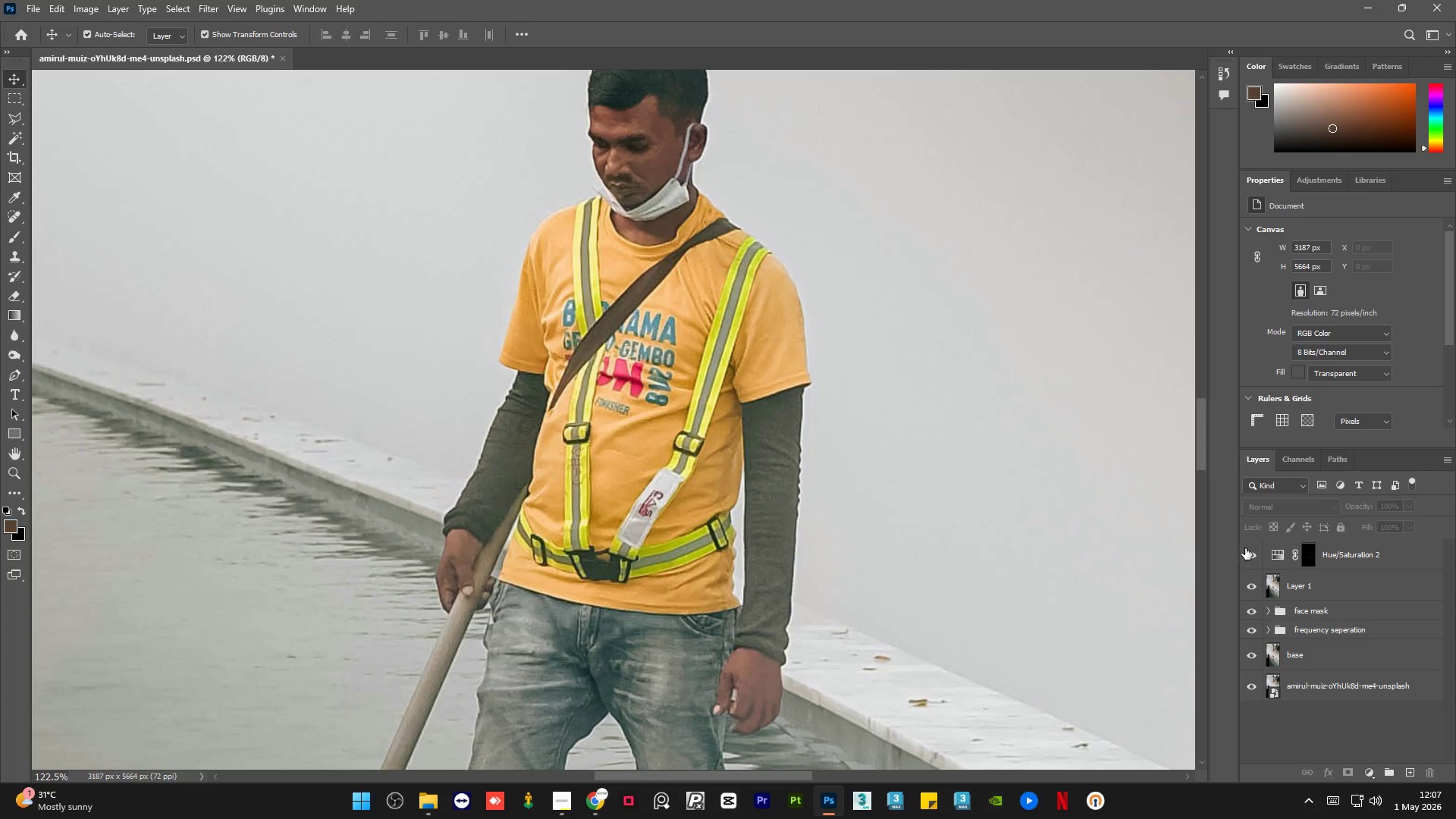 
left_click([1251, 552])
 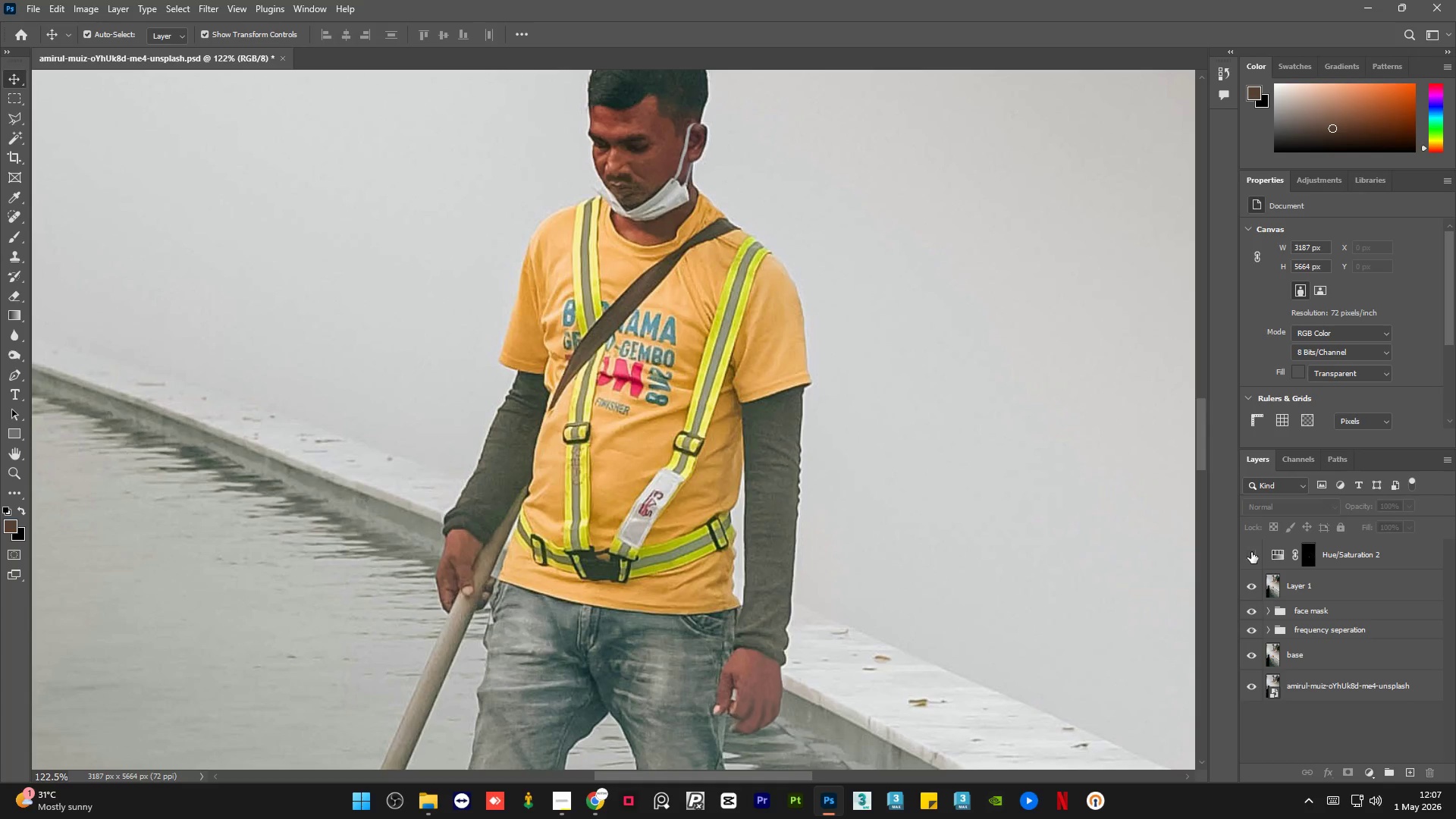 
left_click([1251, 552])
 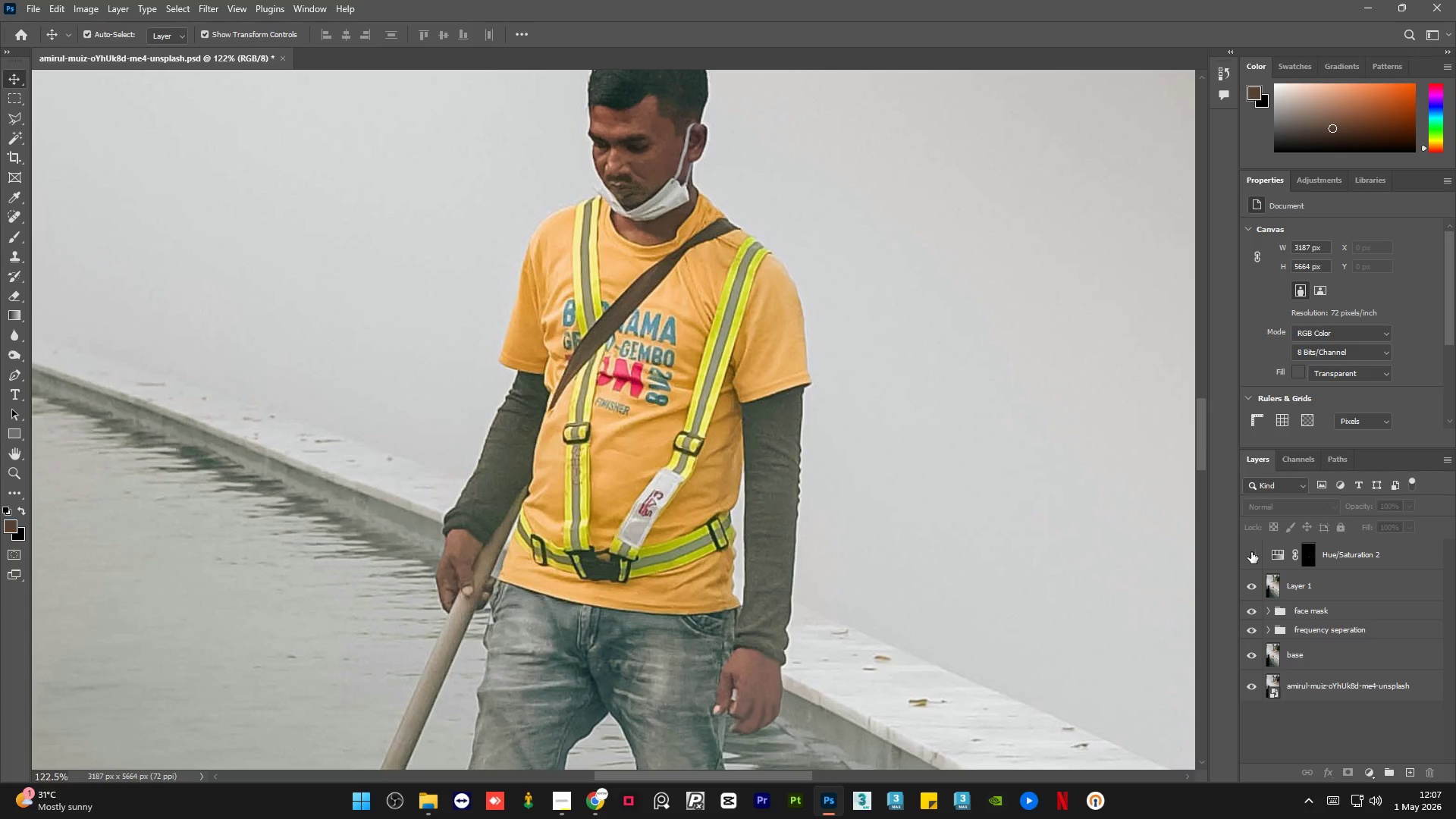 
double_click([1251, 552])
 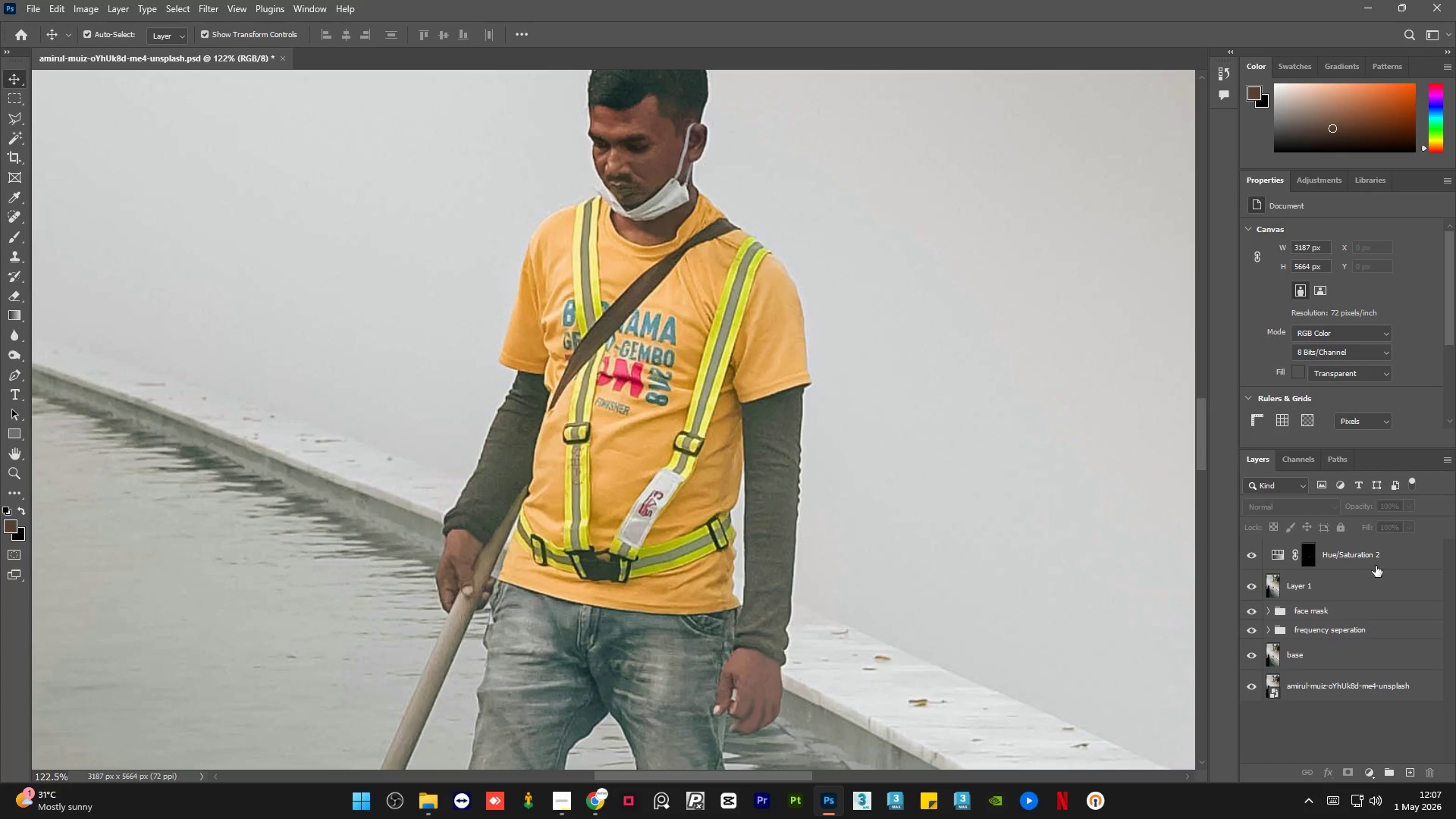 
left_click([1400, 560])
 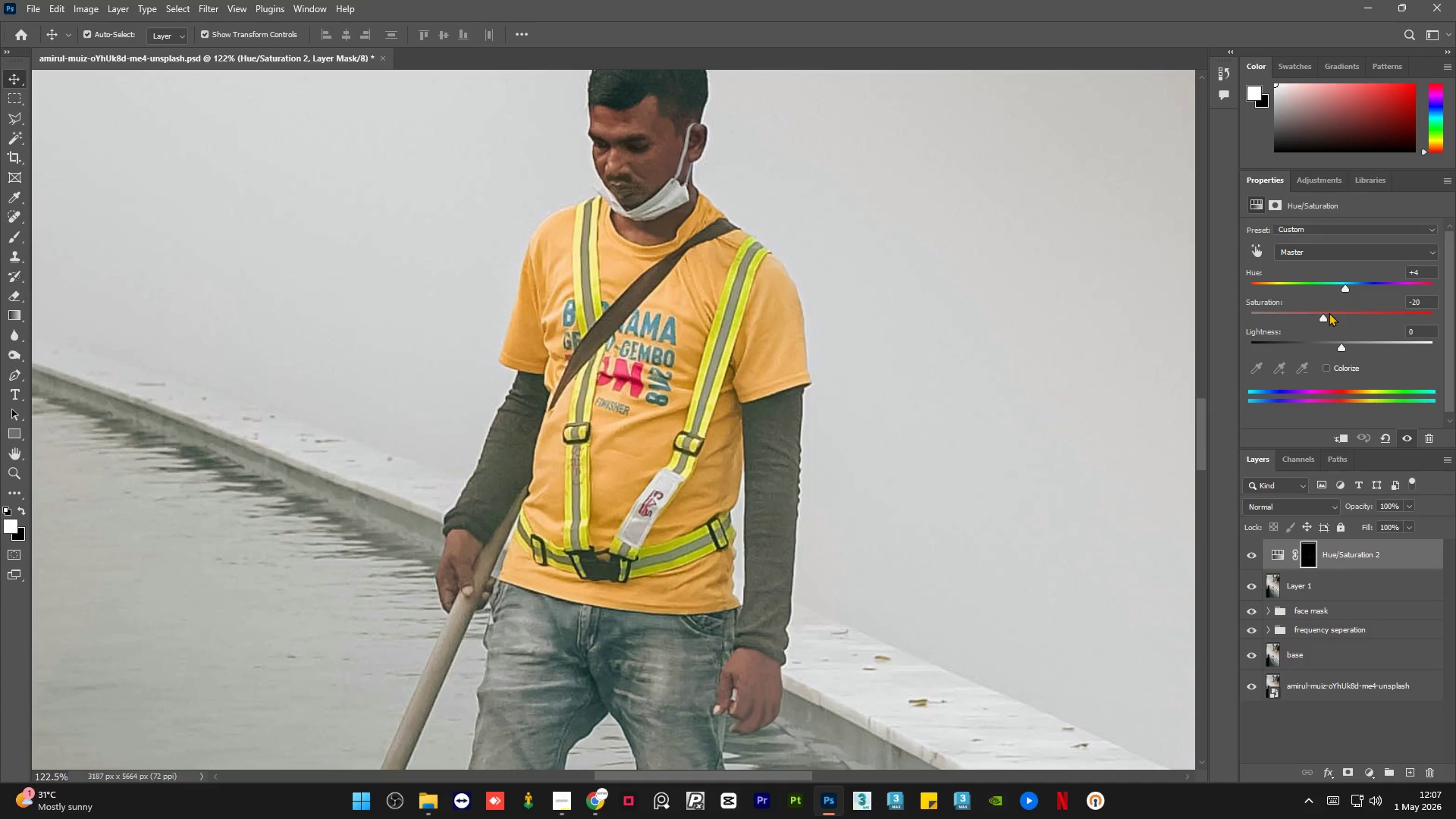 
left_click([1329, 312])
 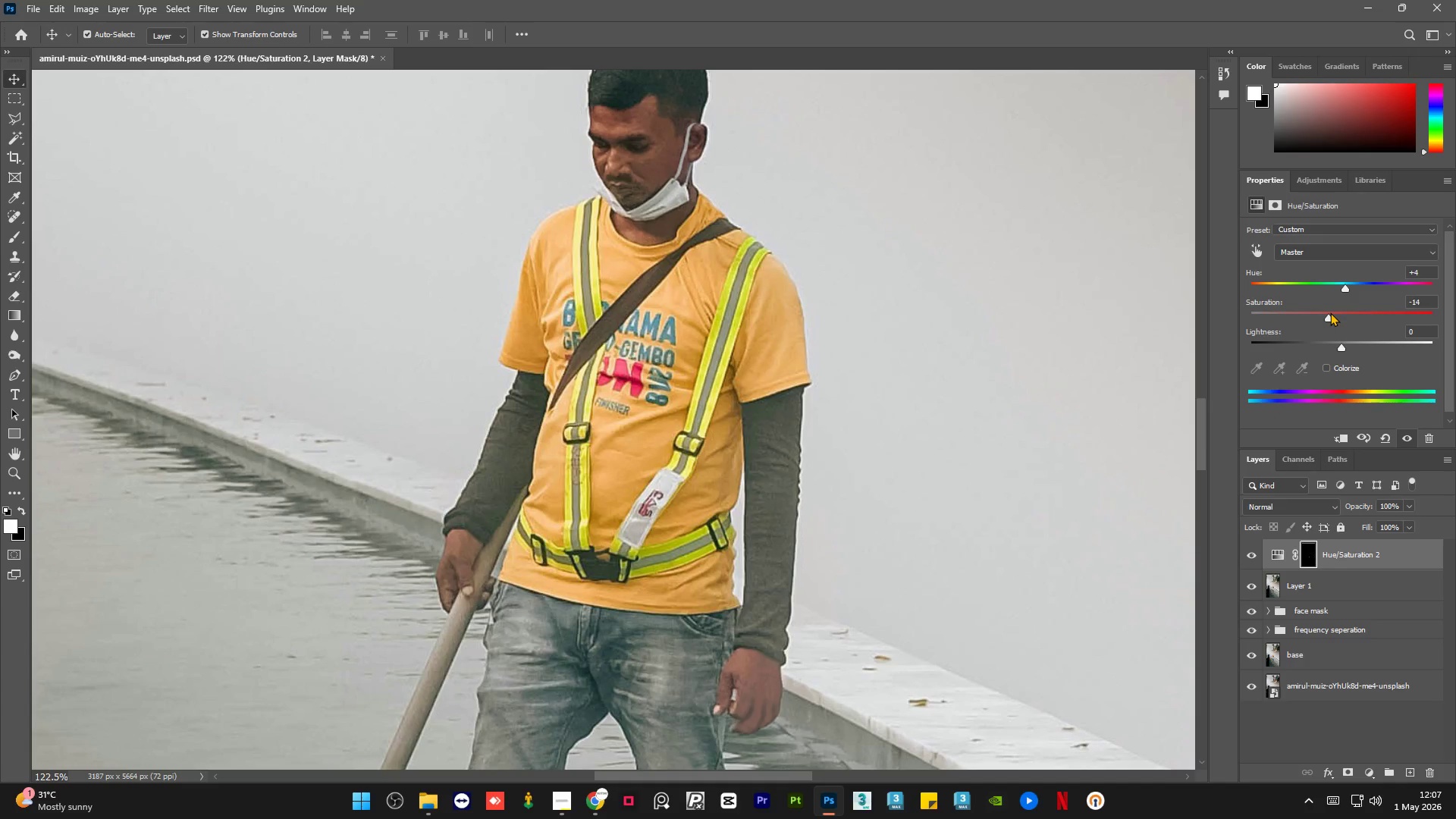 
left_click([1330, 312])
 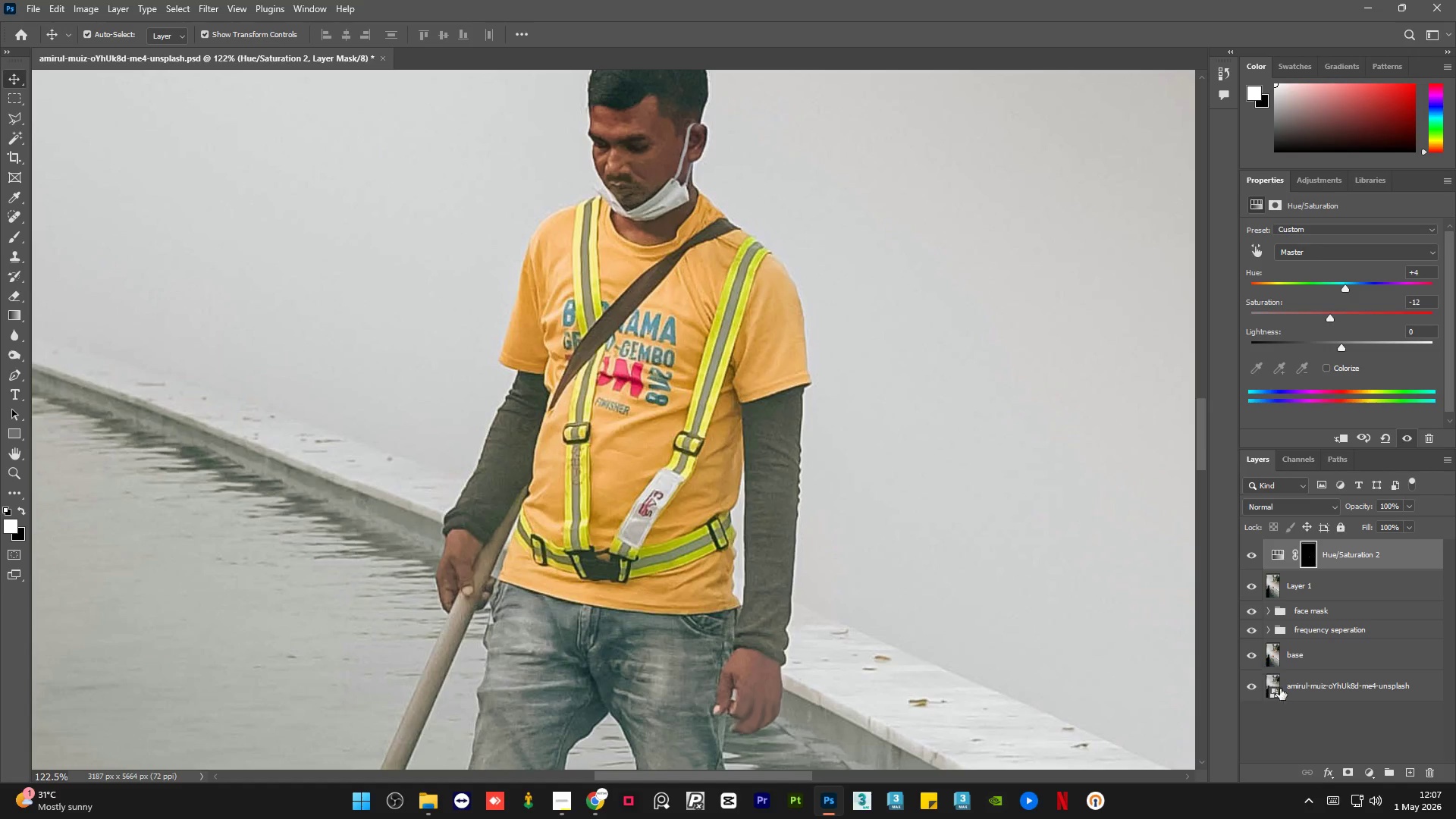 
left_click([1288, 717])
 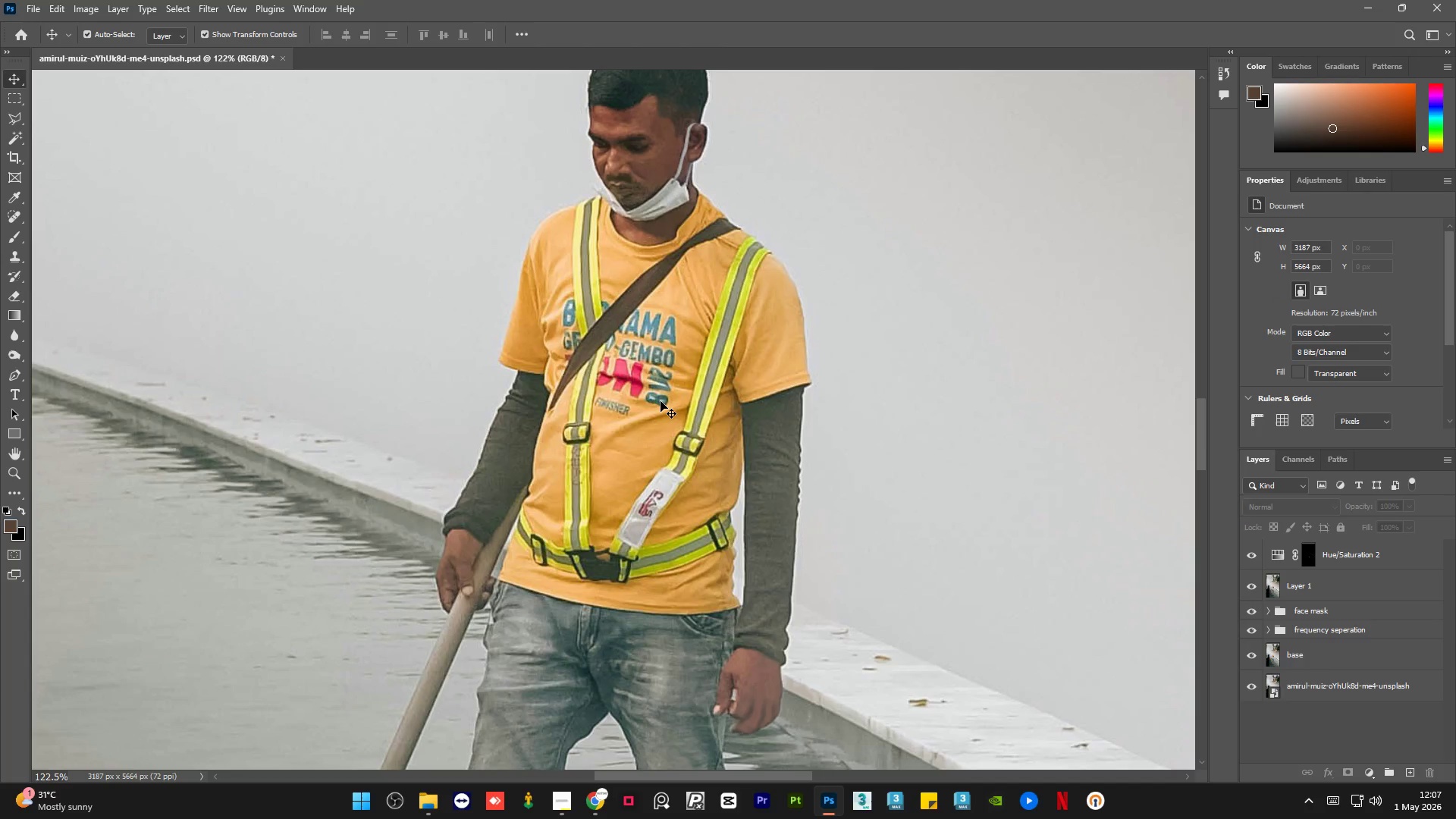 
hold_key(key=AltLeft, duration=1.7)
scroll: coordinate [635, 118], scroll_direction: up, amount: 9.0
 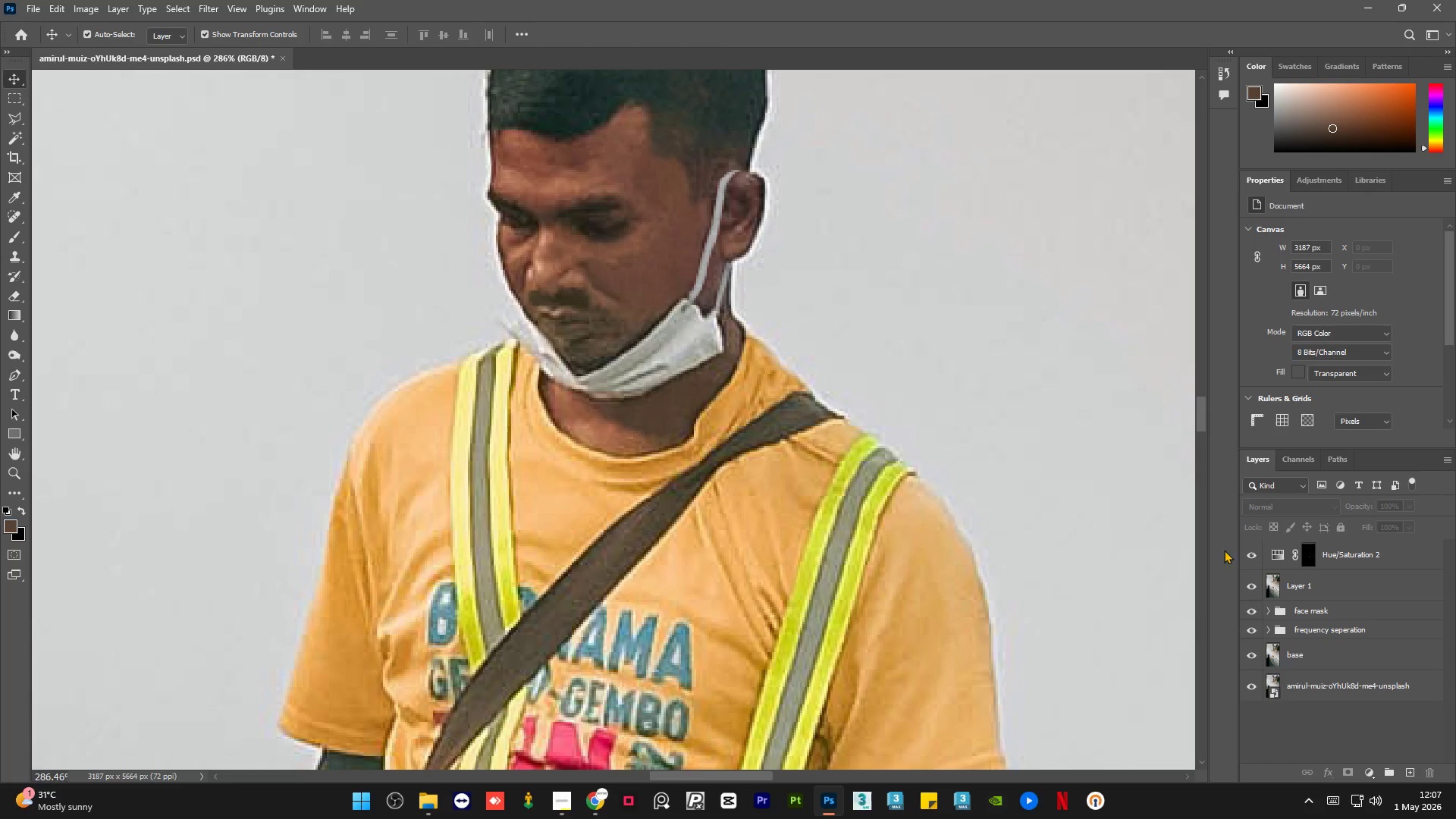 
left_click([1247, 559])
 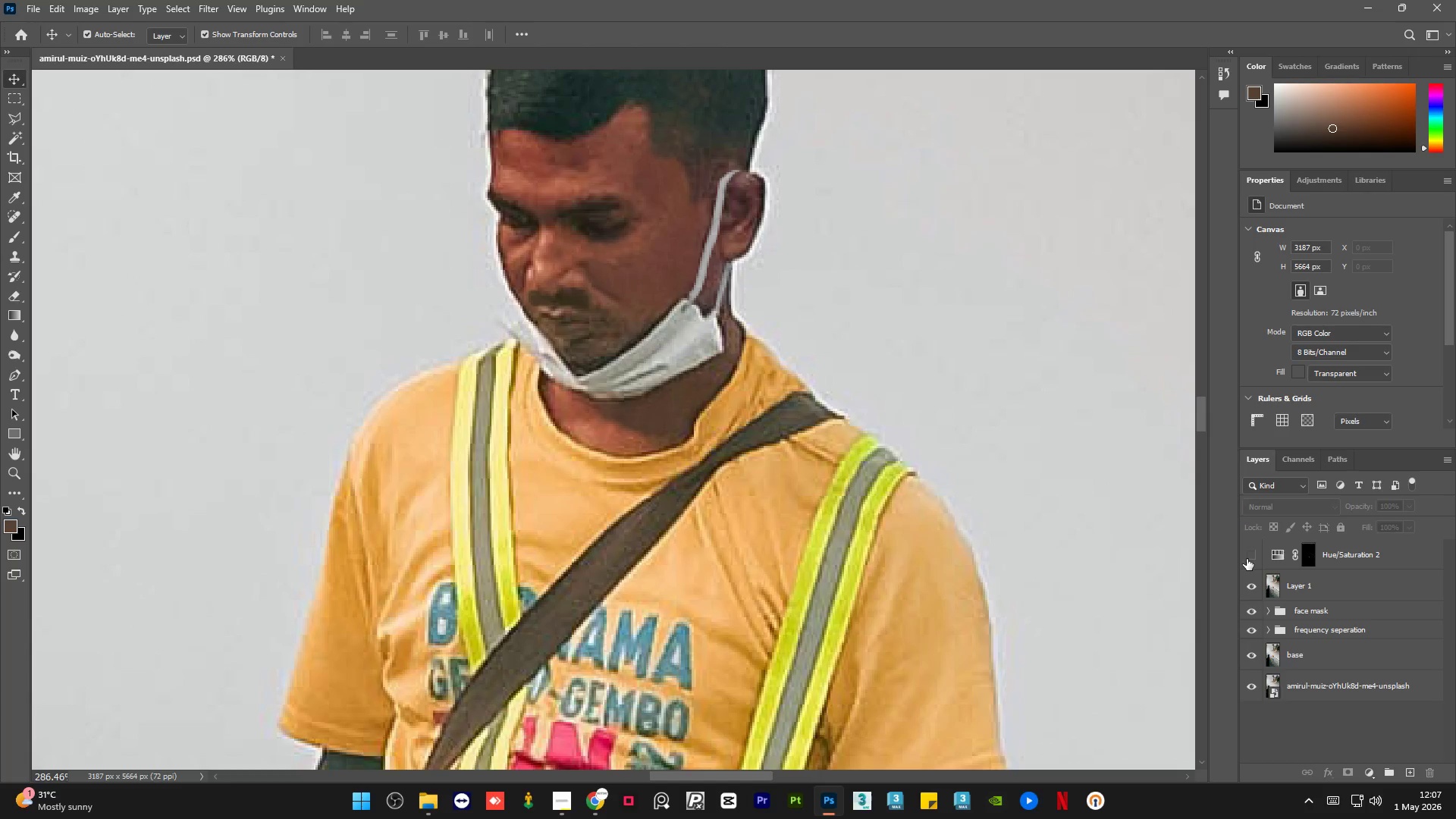 
left_click([1247, 559])
 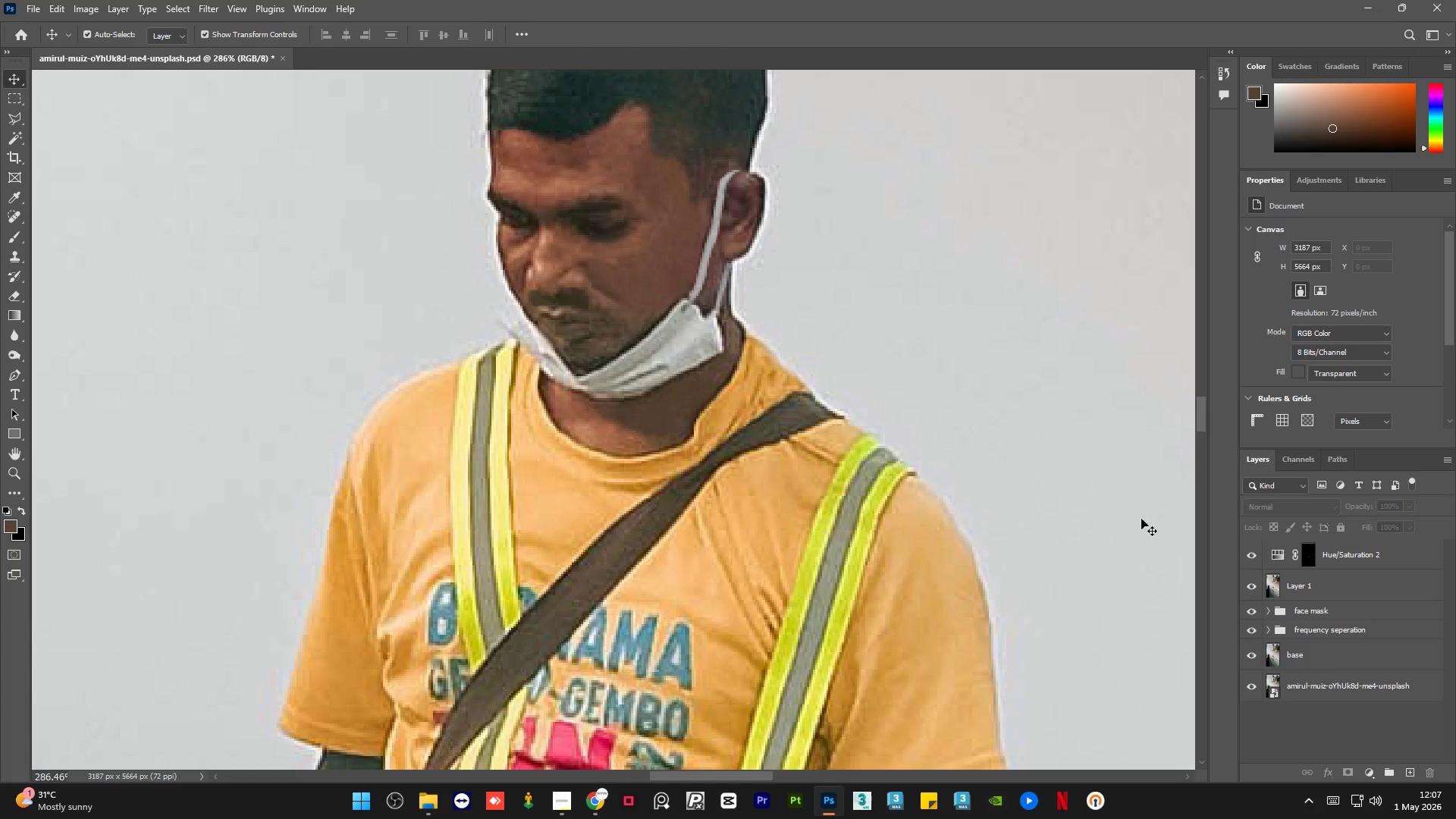 
hold_key(key=AltLeft, duration=2.92)
scroll: coordinate [700, 390], scroll_direction: down, amount: 30.0
 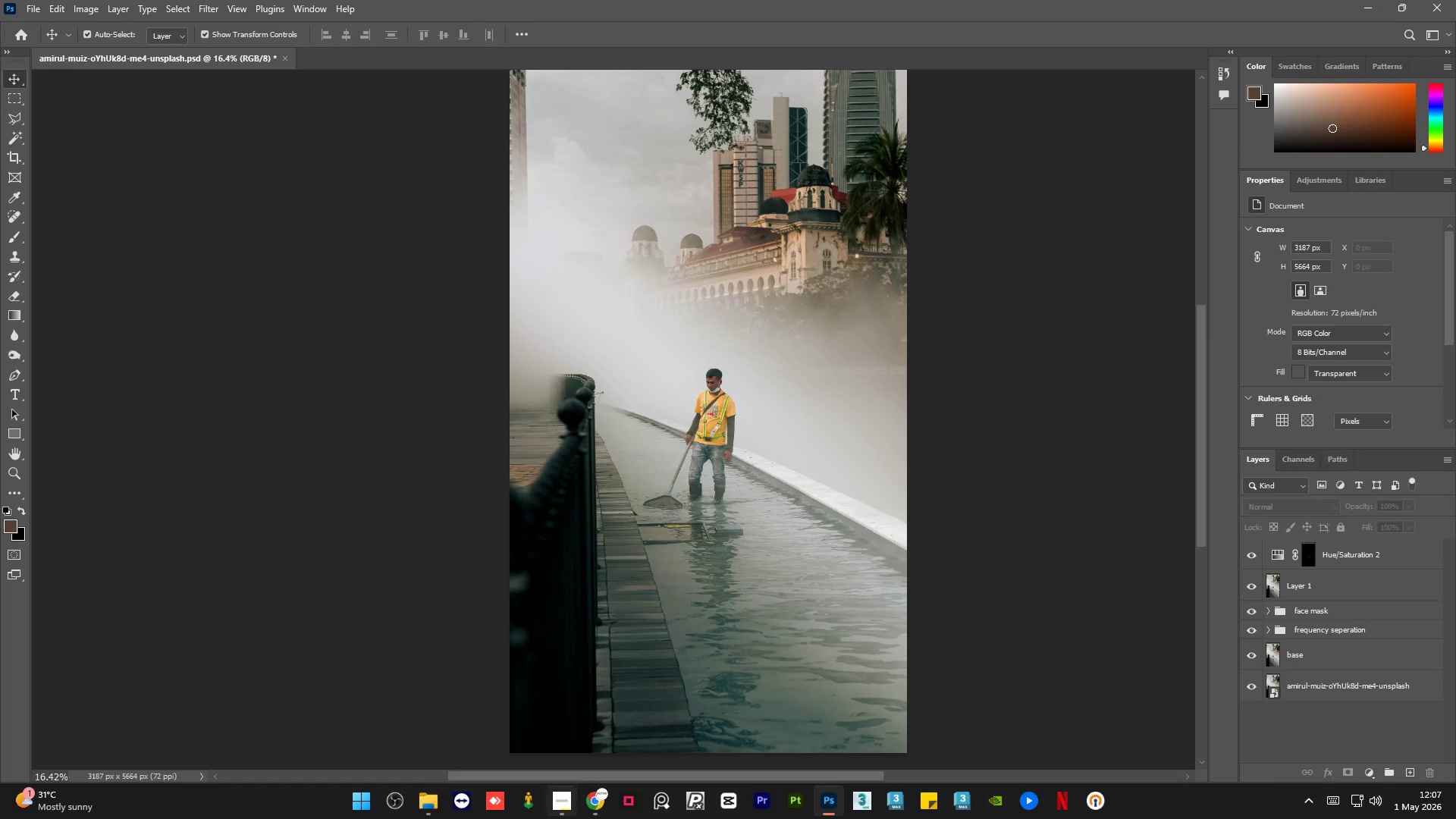 
left_click([560, 818])